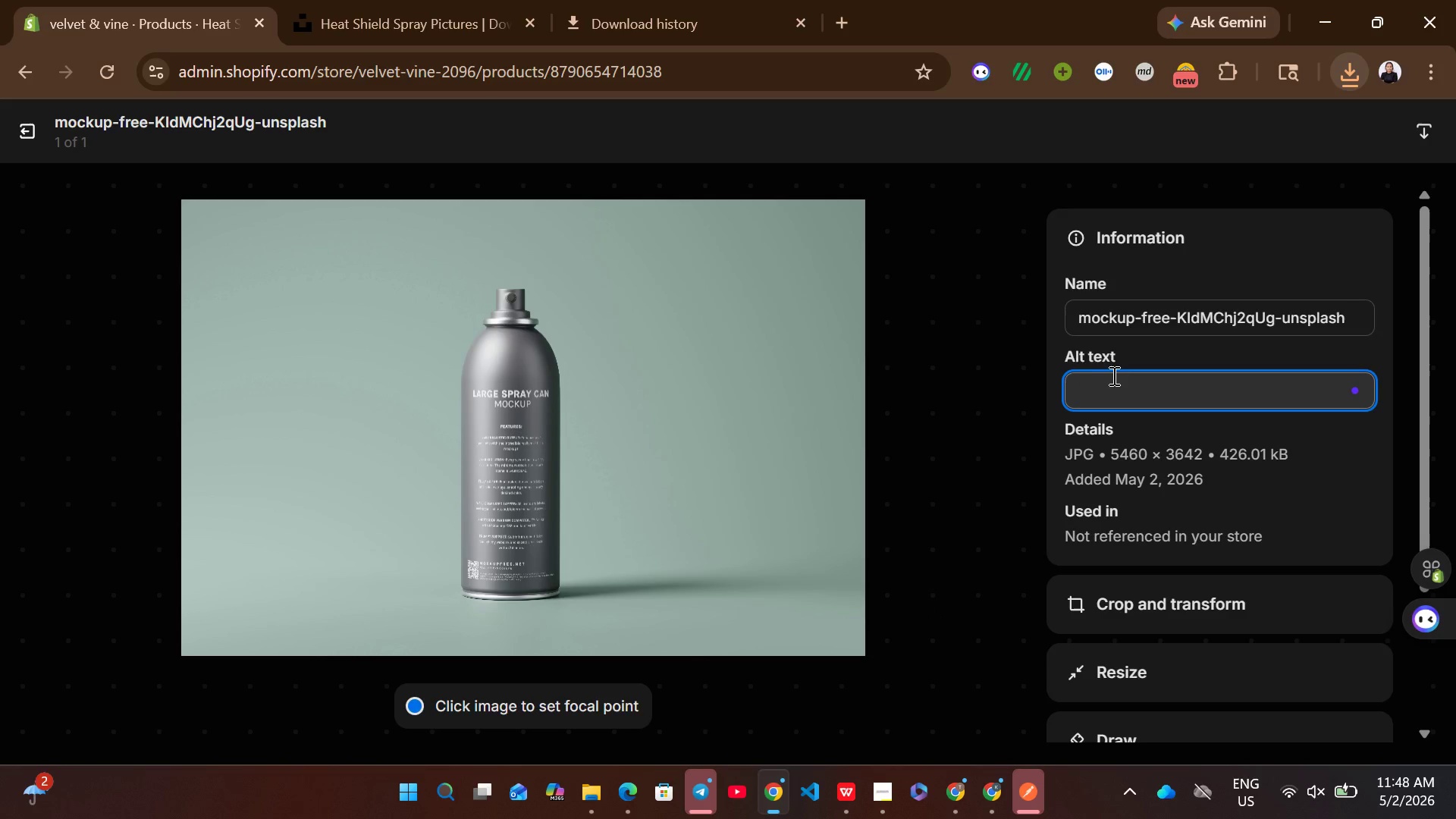 
key(Control+V)
 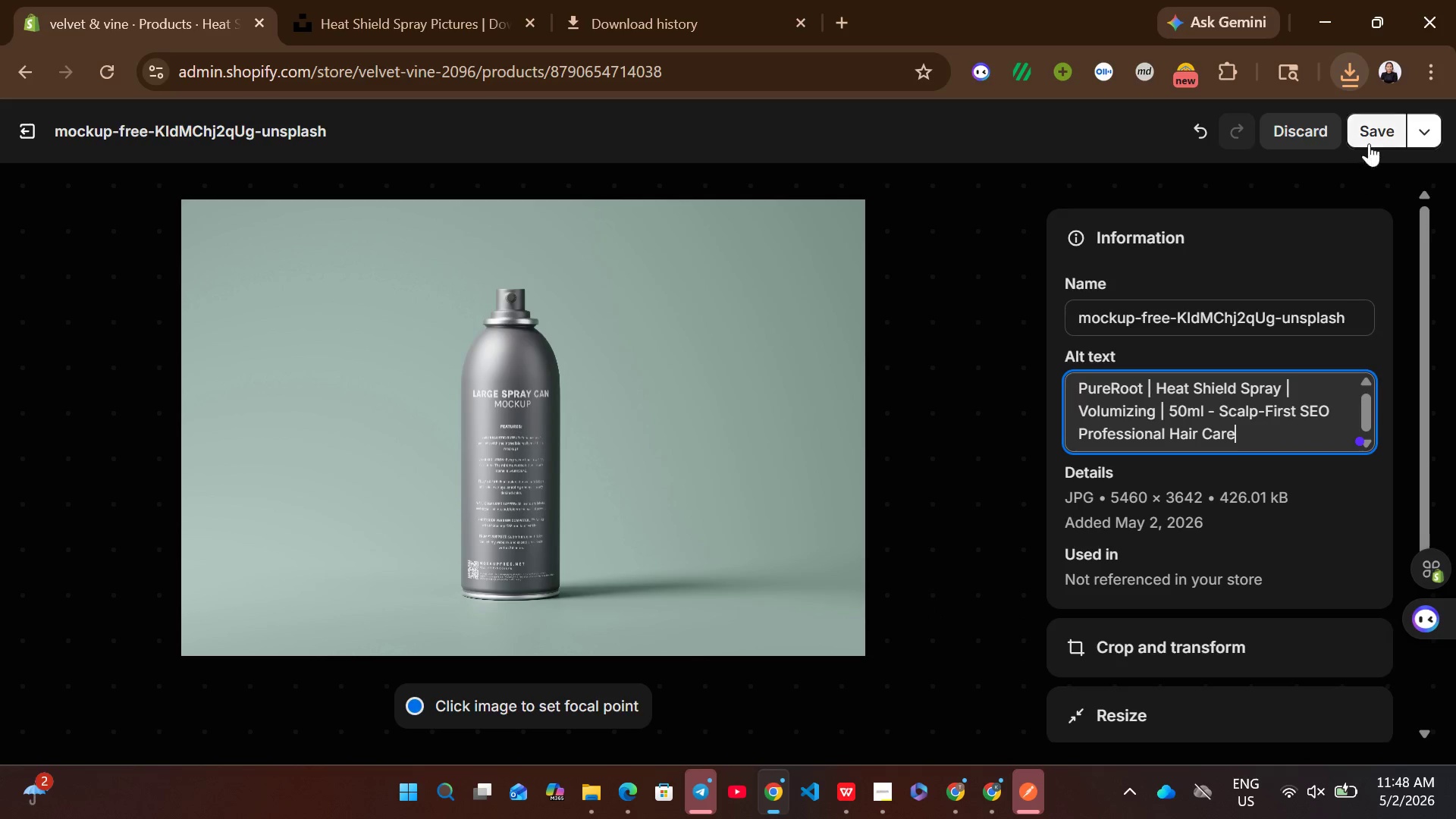 
left_click([1373, 136])
 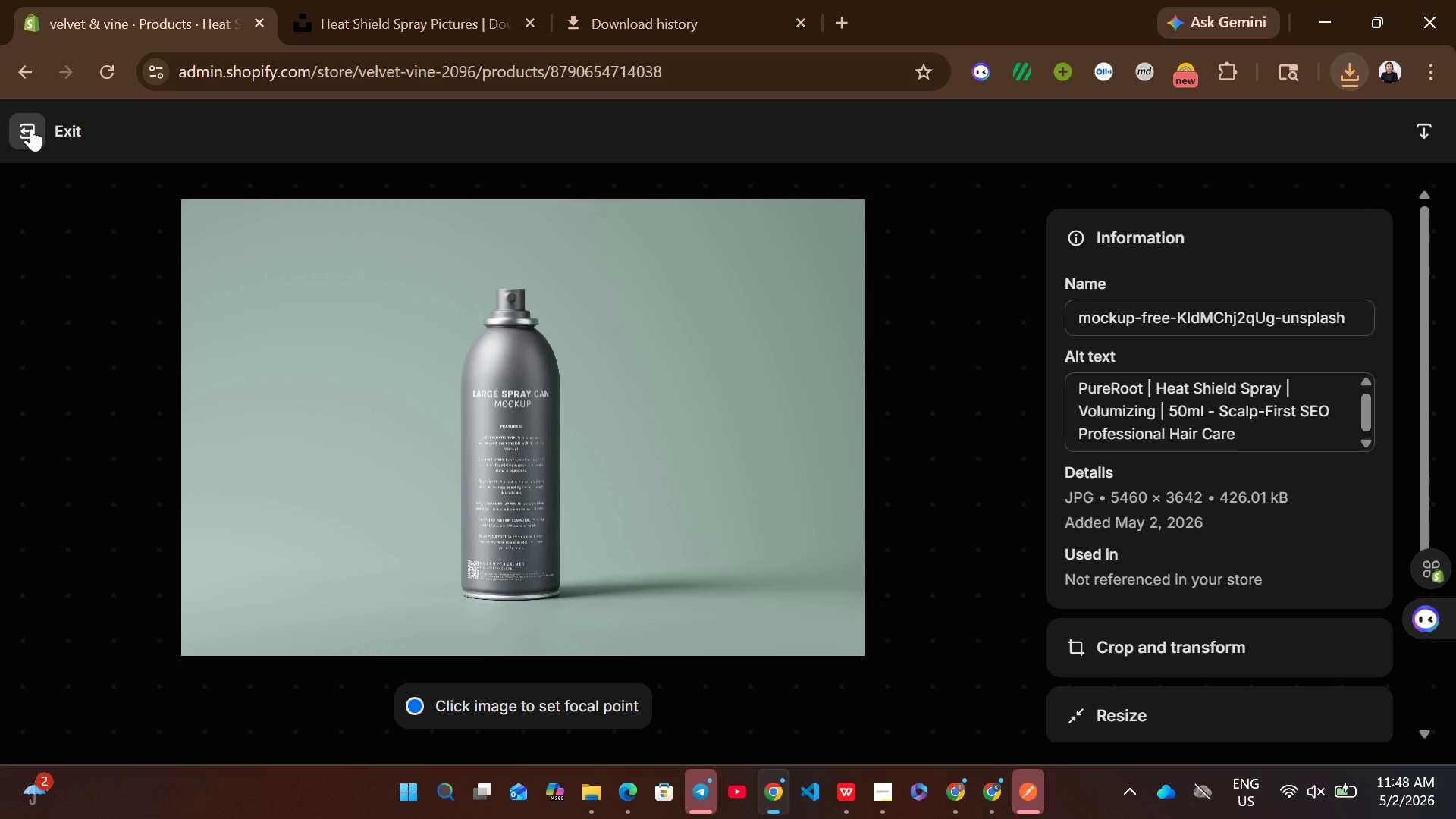 
left_click([31, 128])
 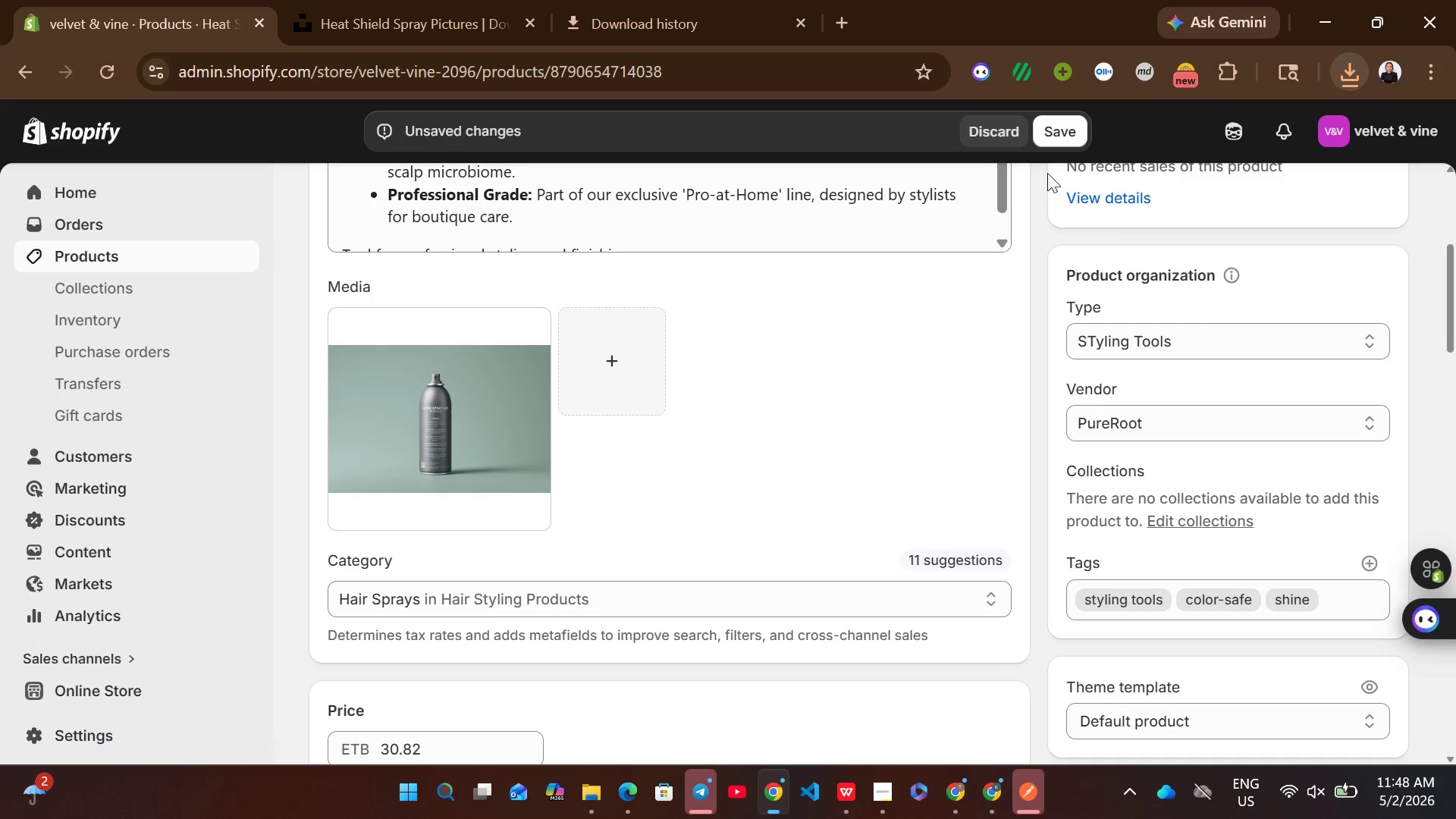 
left_click([1053, 134])
 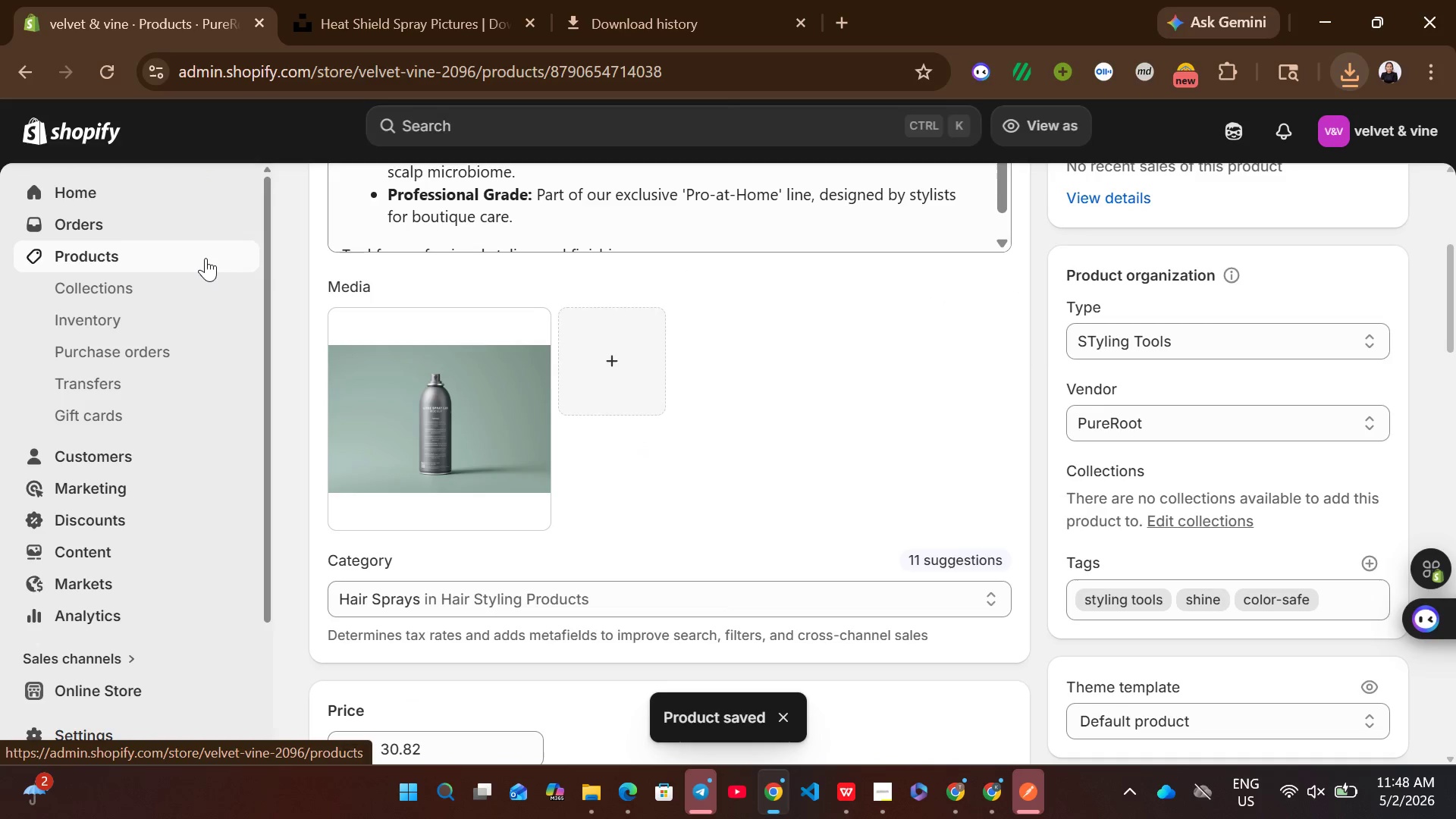 
wait(7.92)
 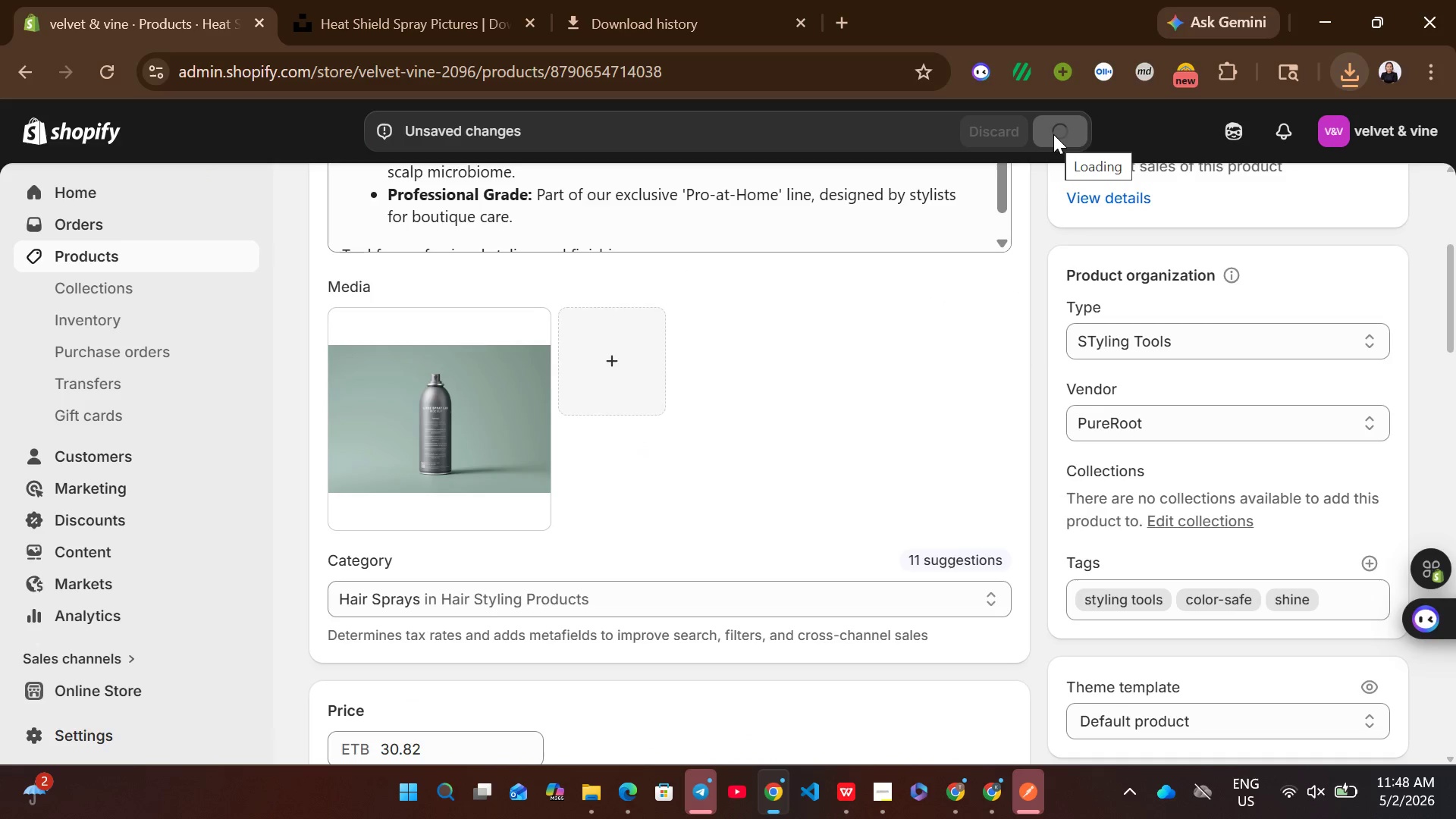 
left_click([206, 258])
 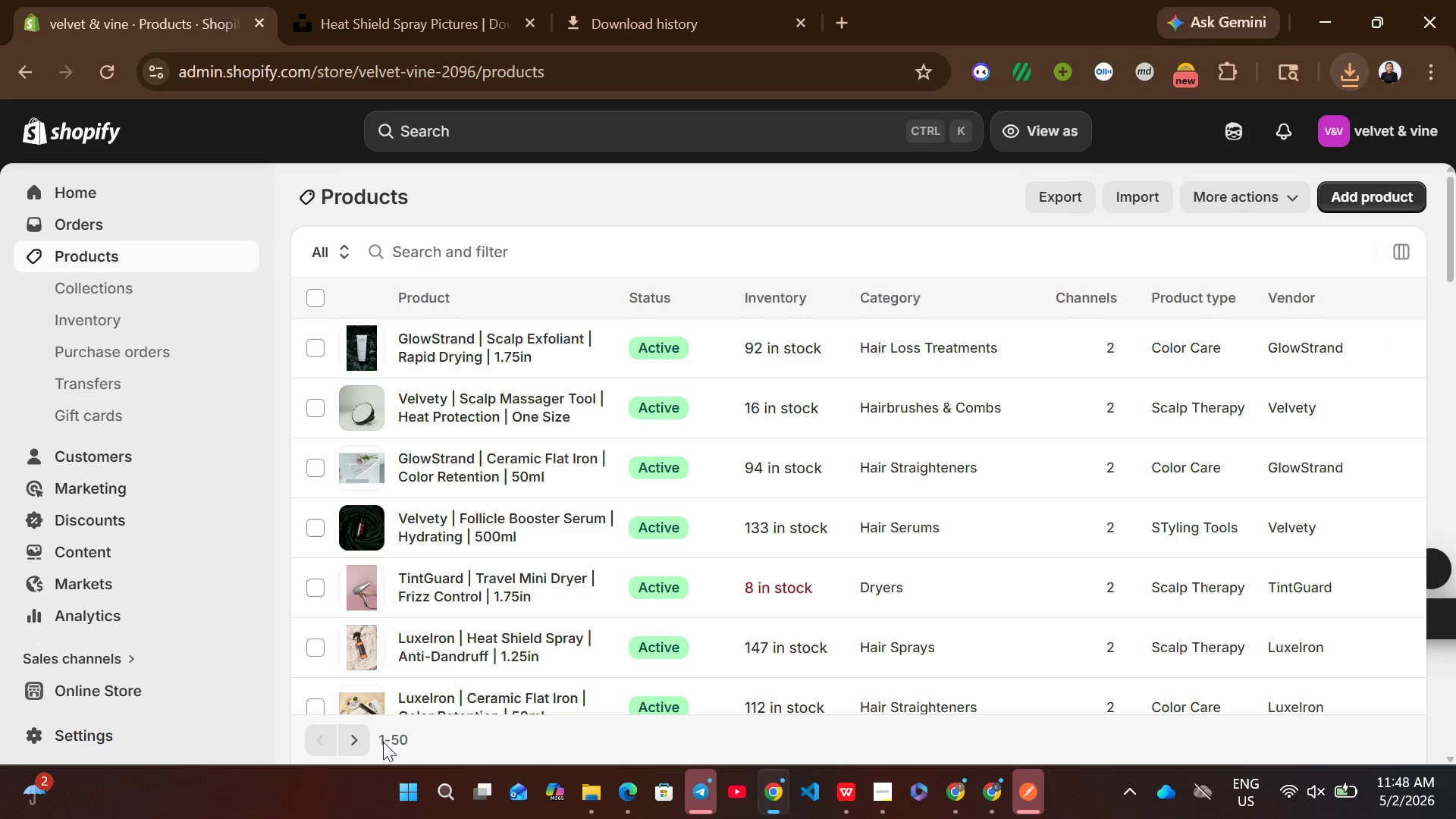 
left_click([356, 750])
 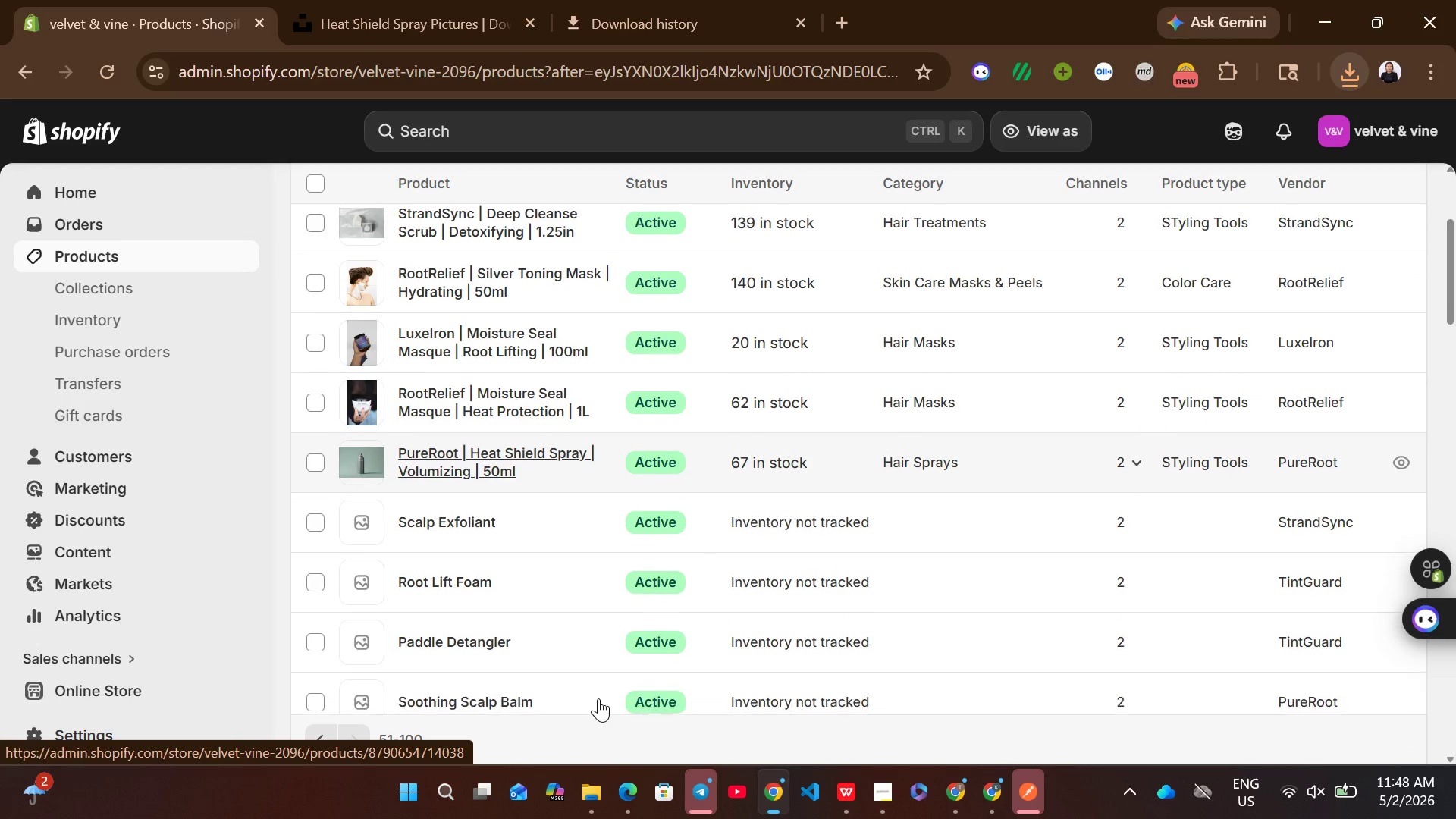 
left_click([569, 519])
 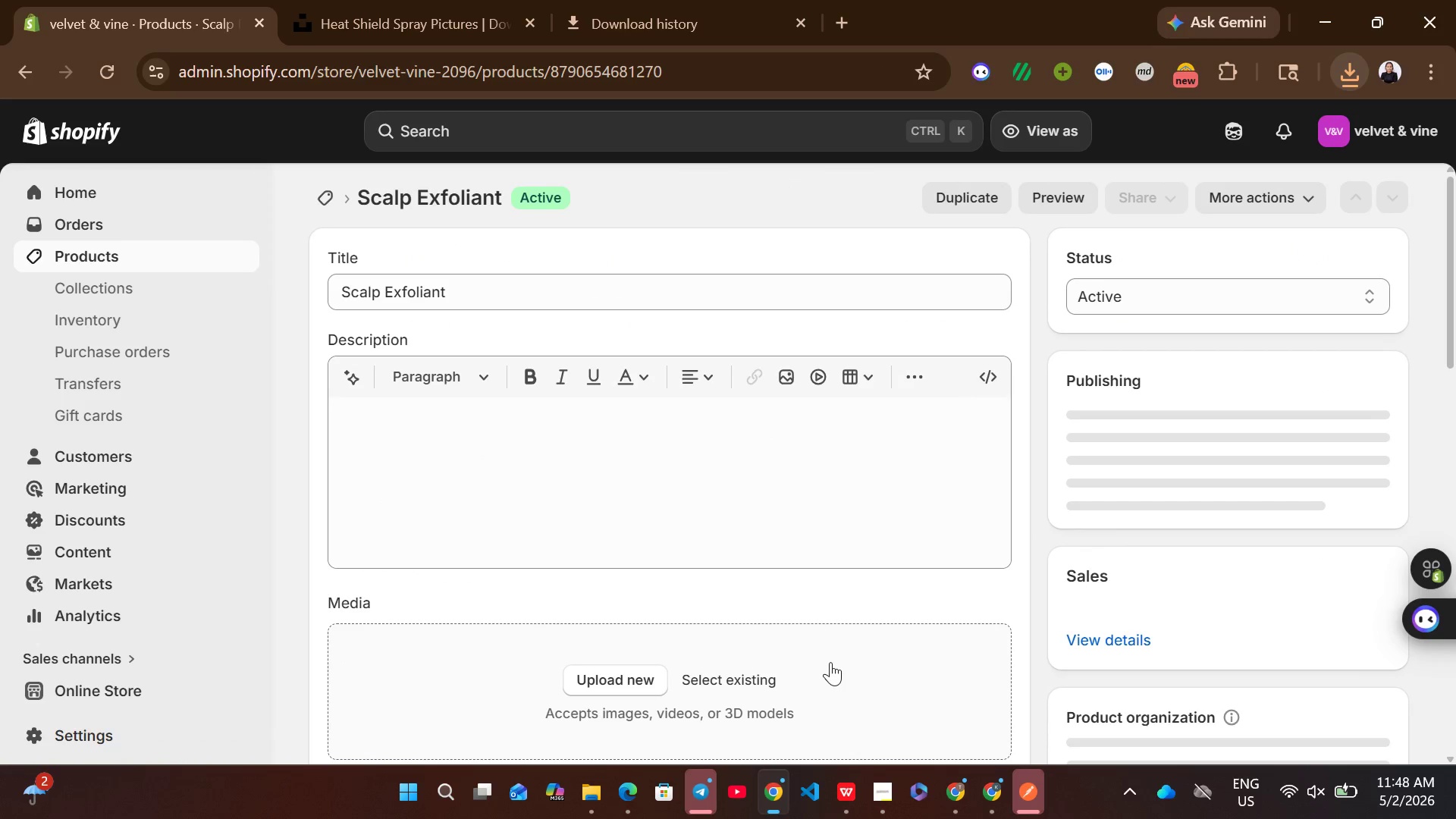 
left_click([874, 783])